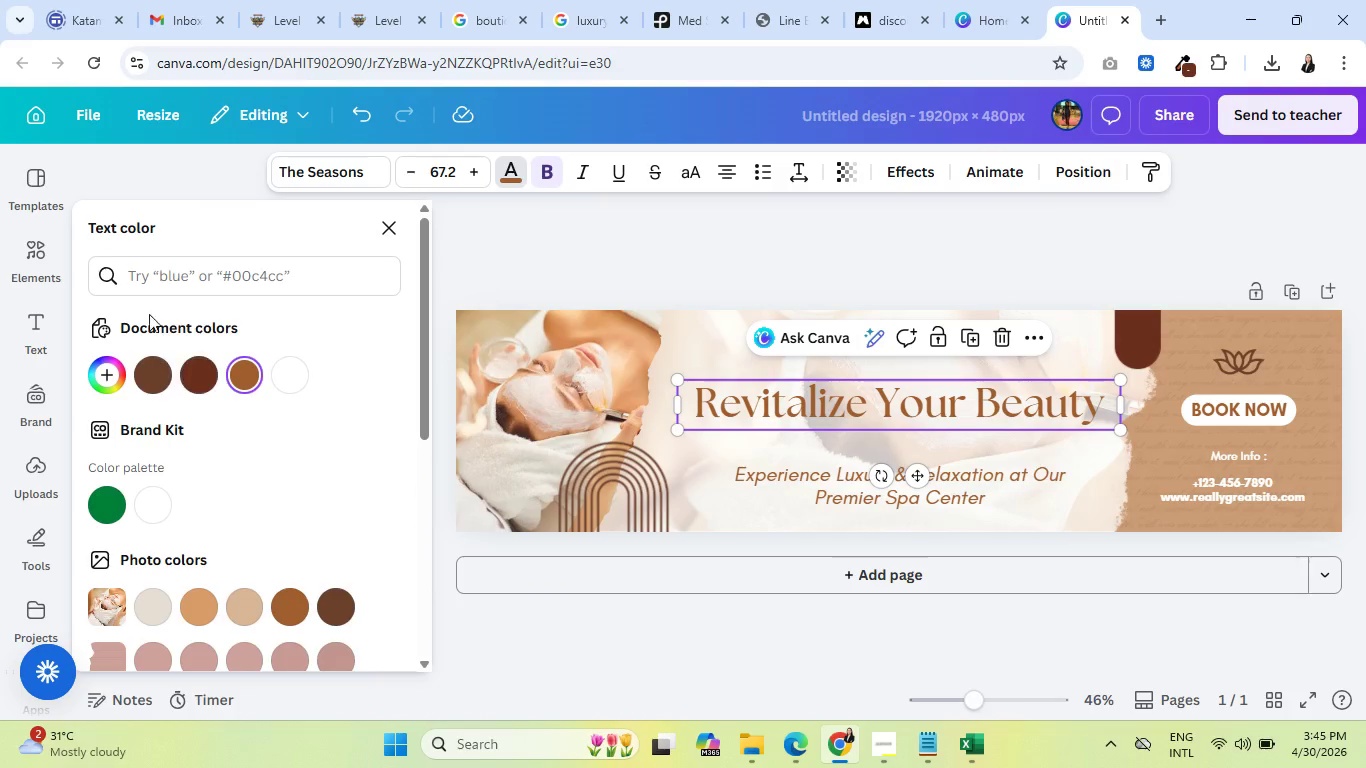 
left_click([151, 282])
 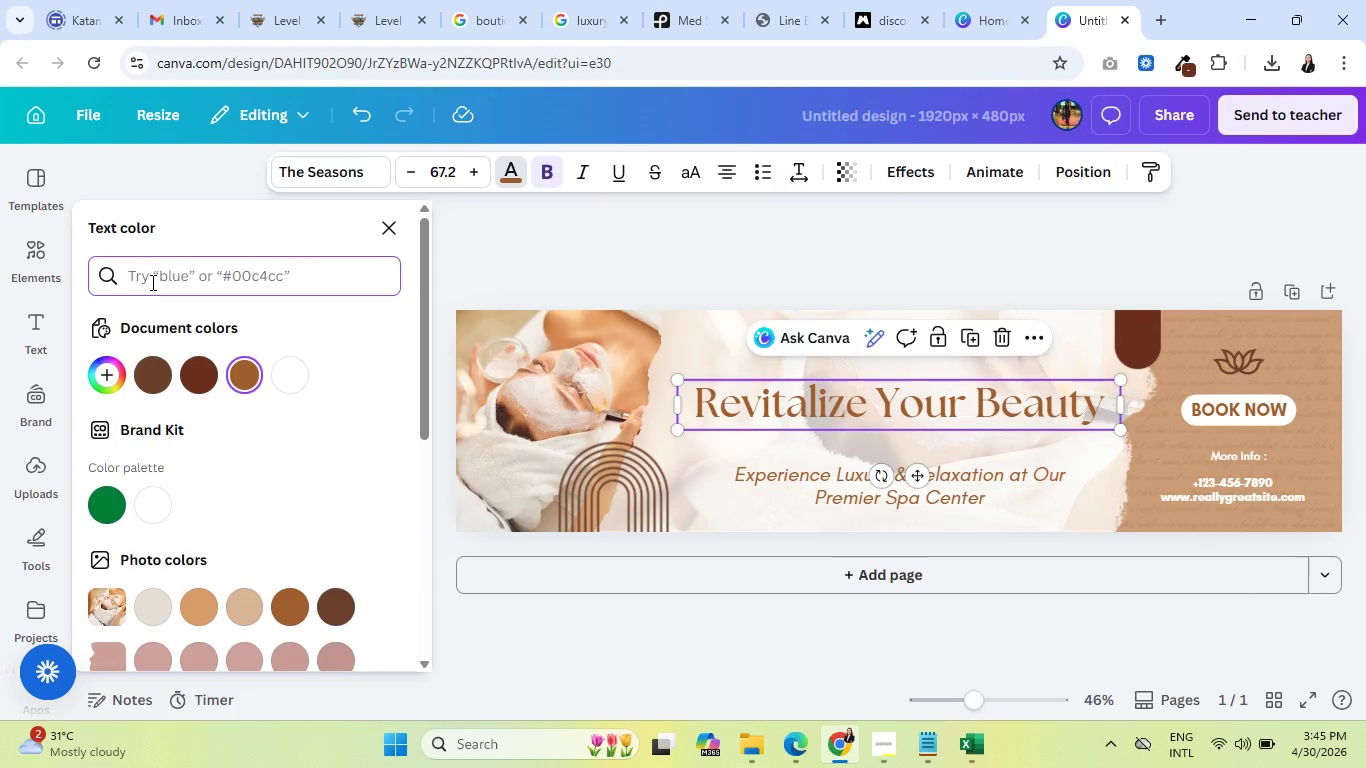 
key(Control+V)
 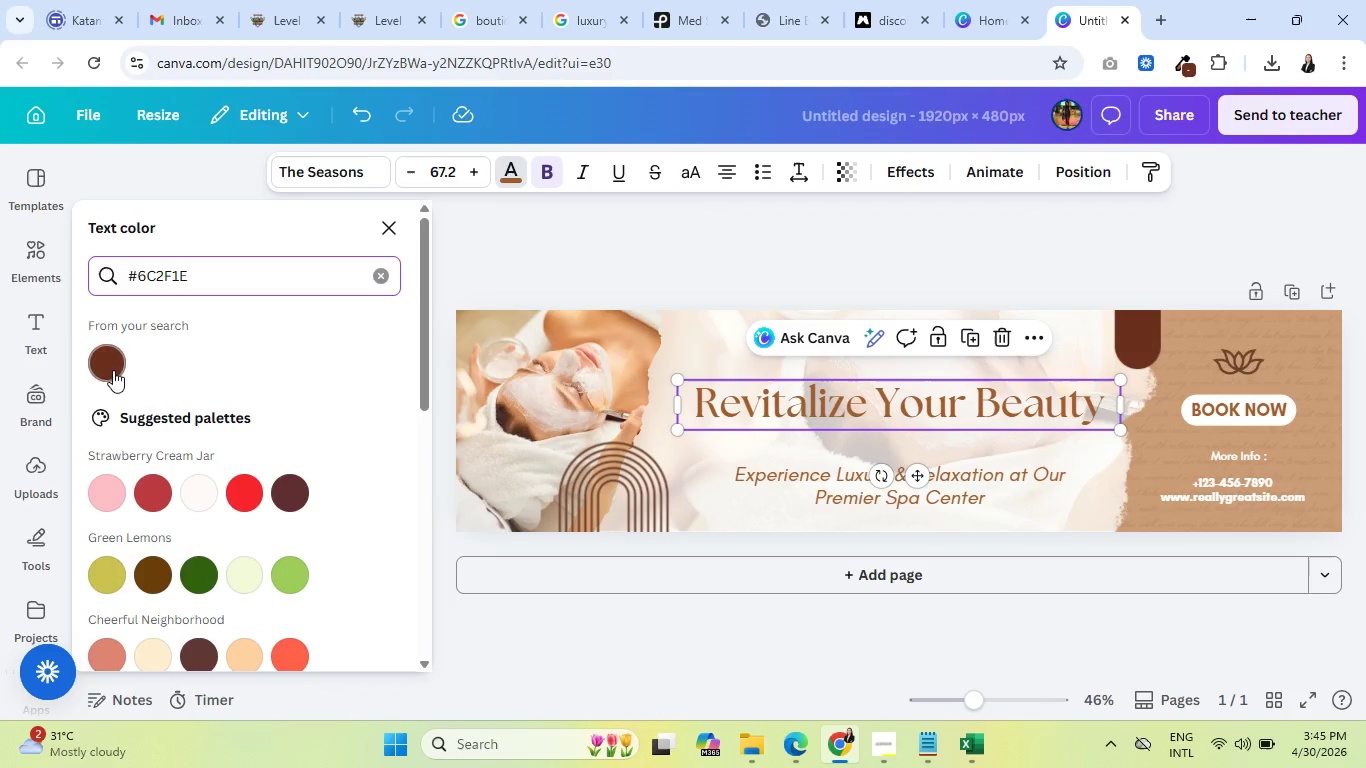 
left_click([113, 366])
 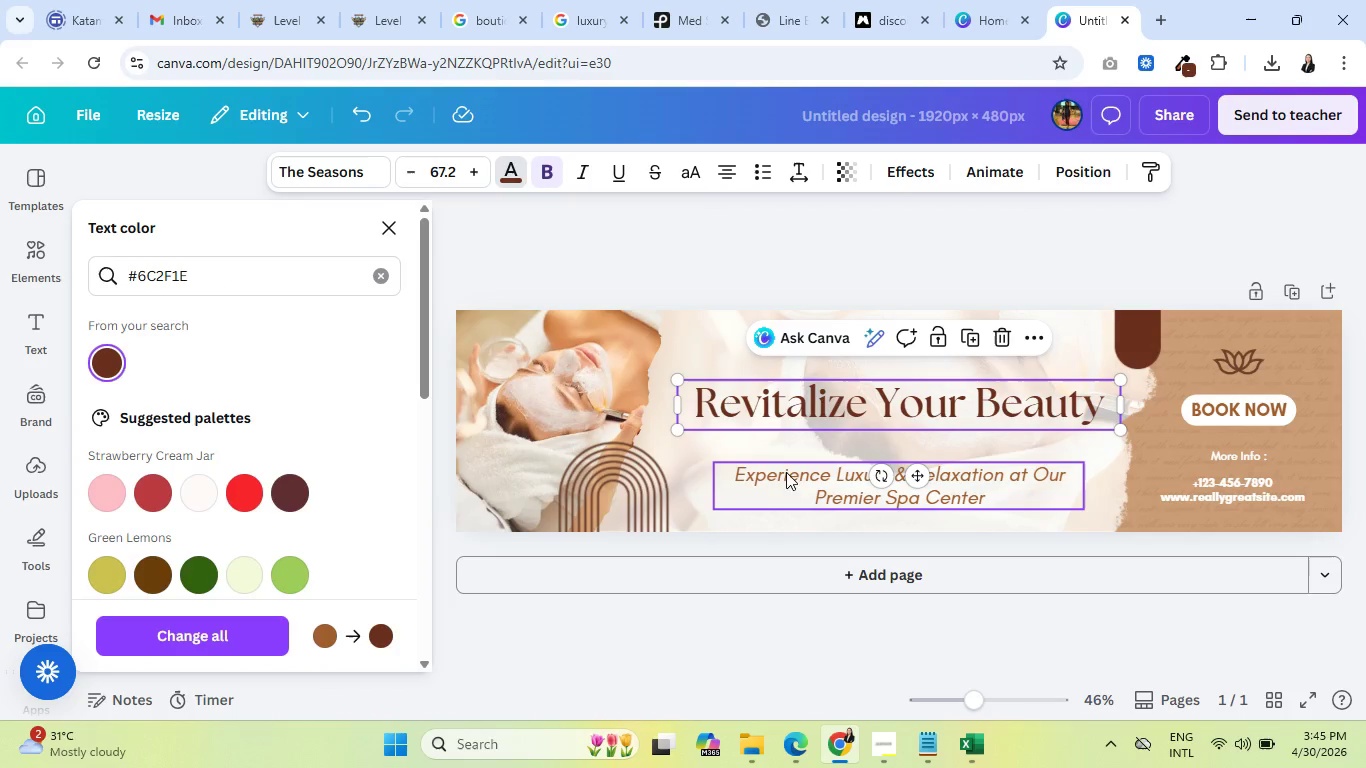 
left_click([770, 472])
 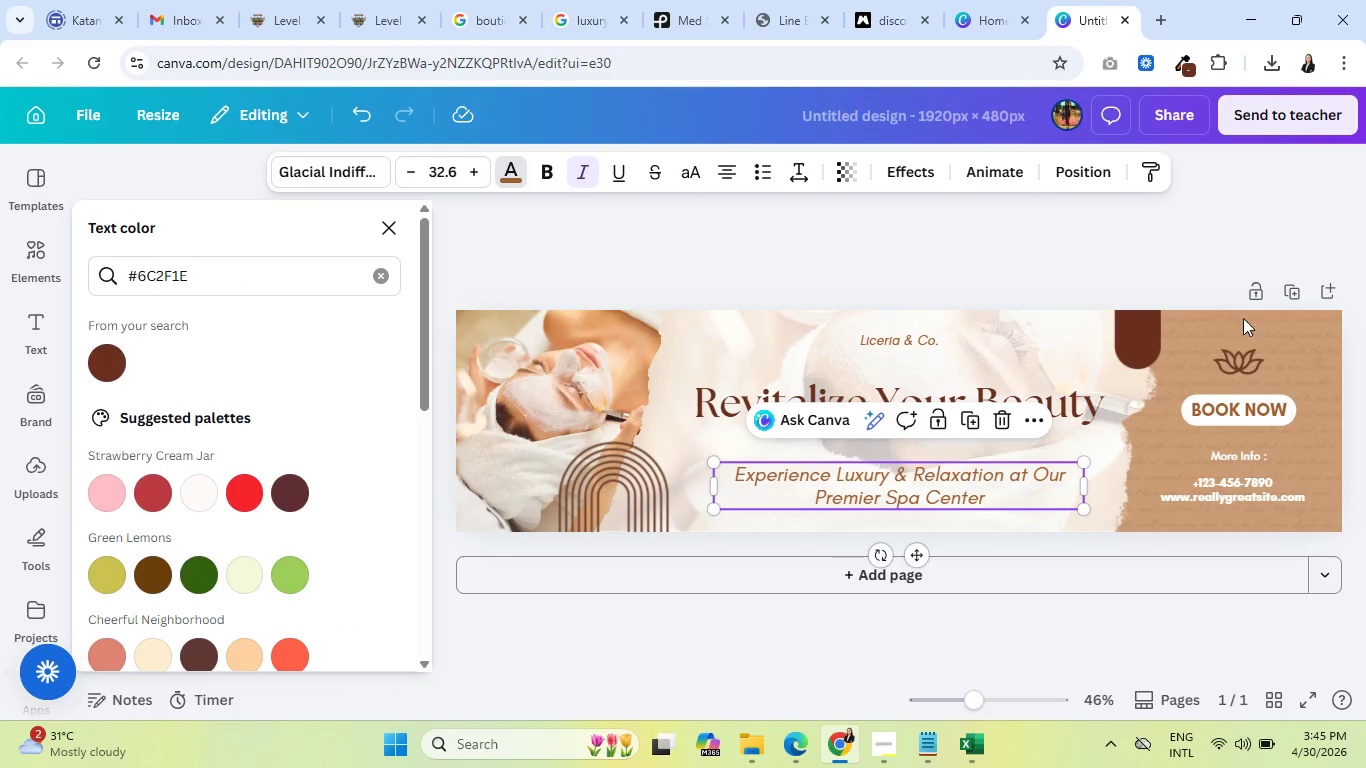 
left_click([1301, 348])
 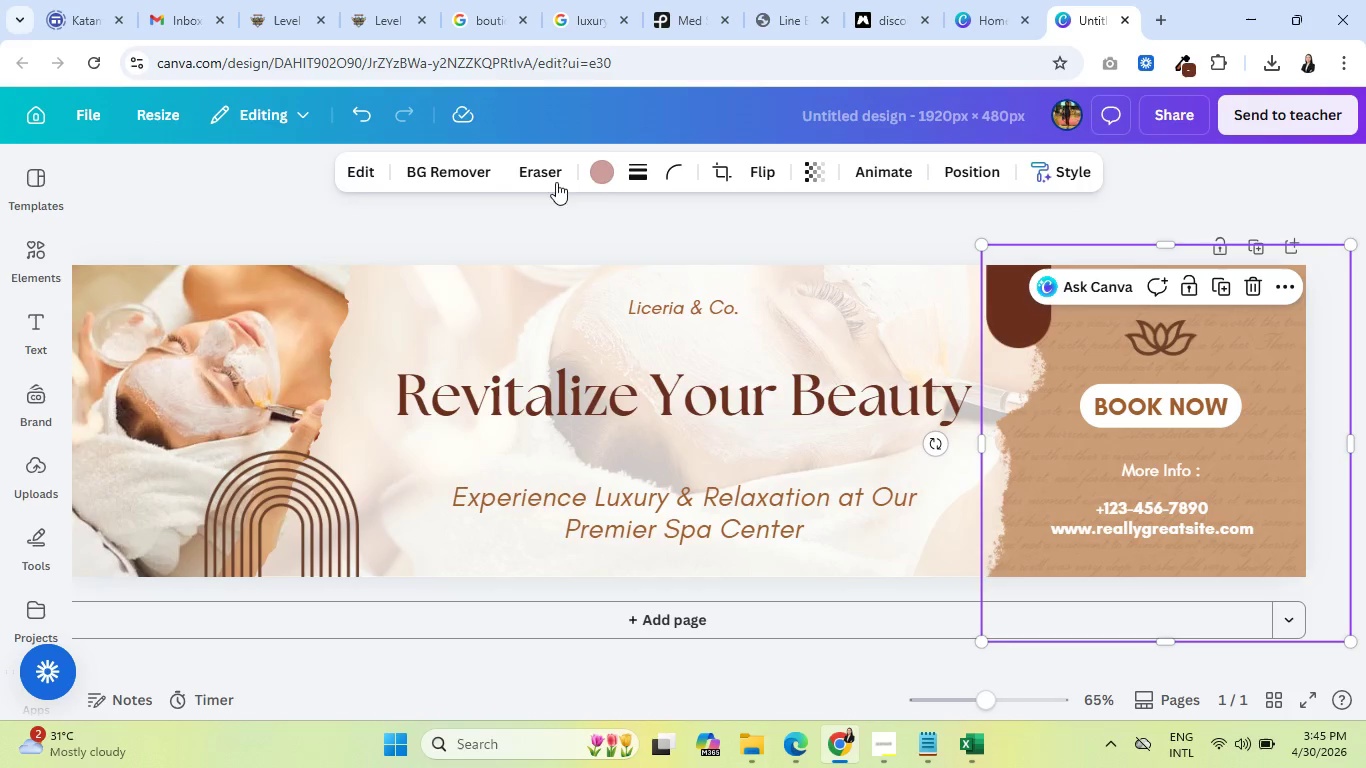 
left_click([601, 176])
 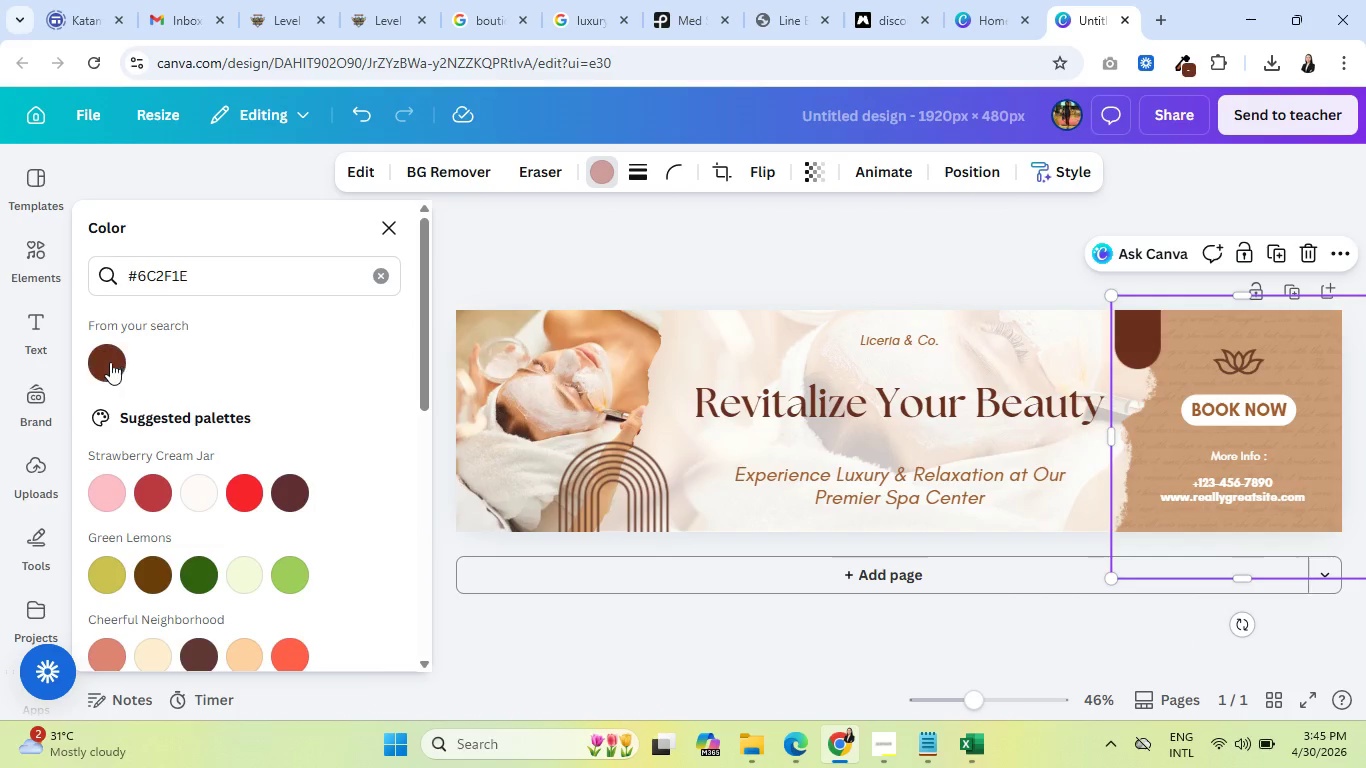 
left_click([104, 362])
 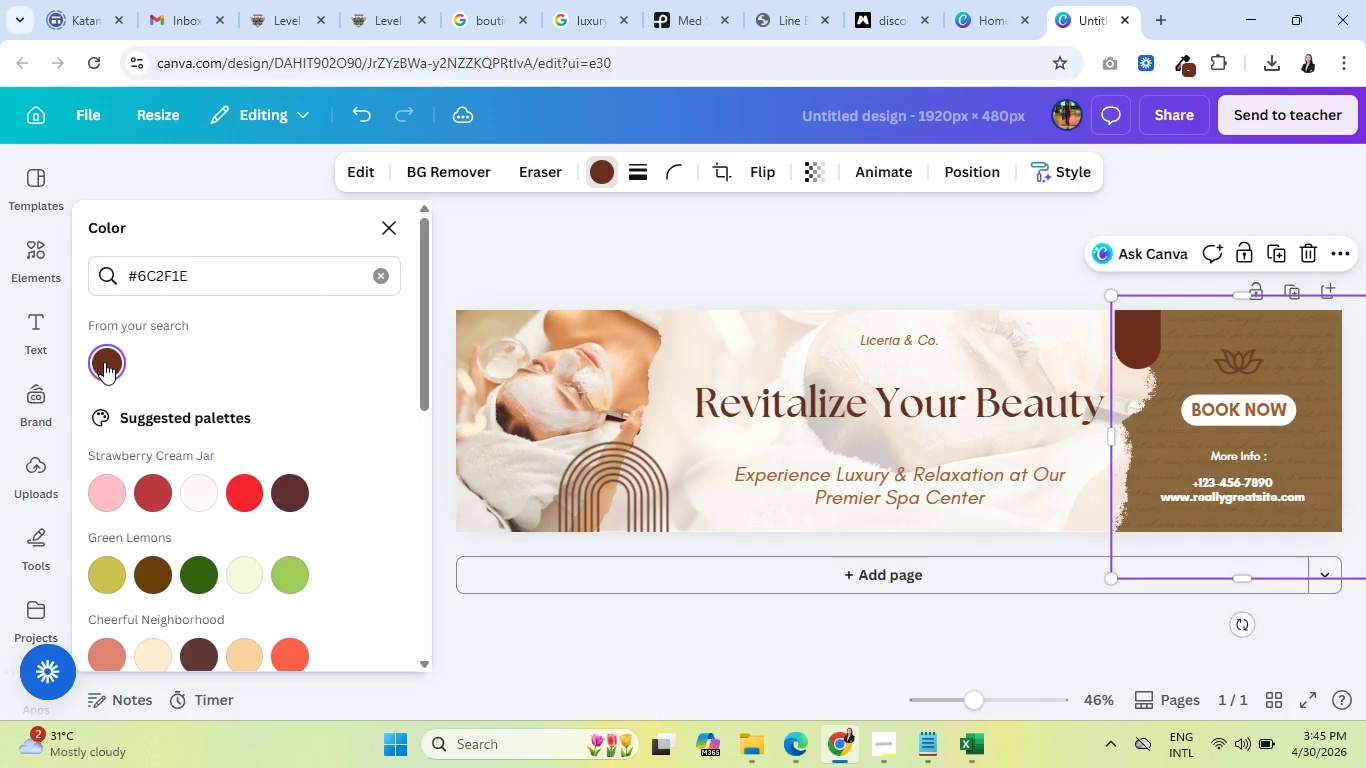 
wait(8.53)
 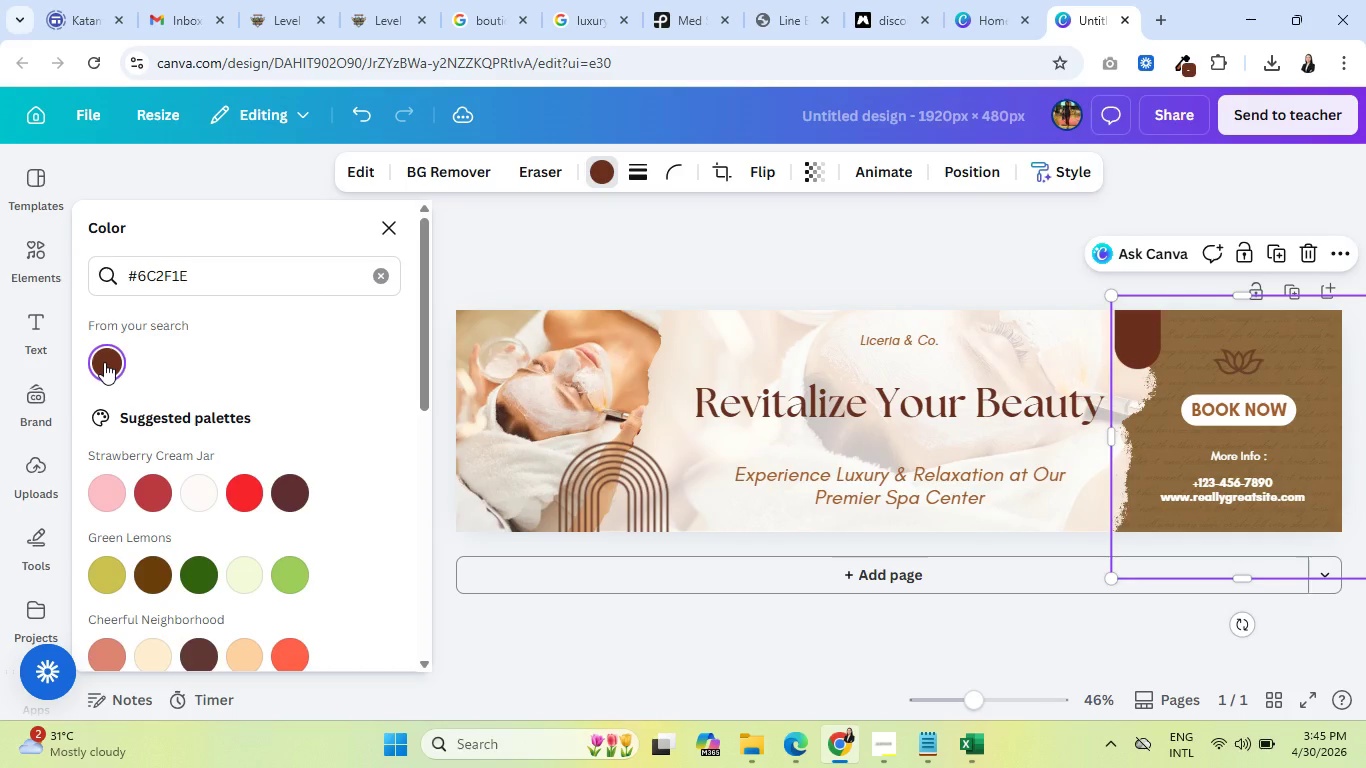 
left_click([368, 109])
 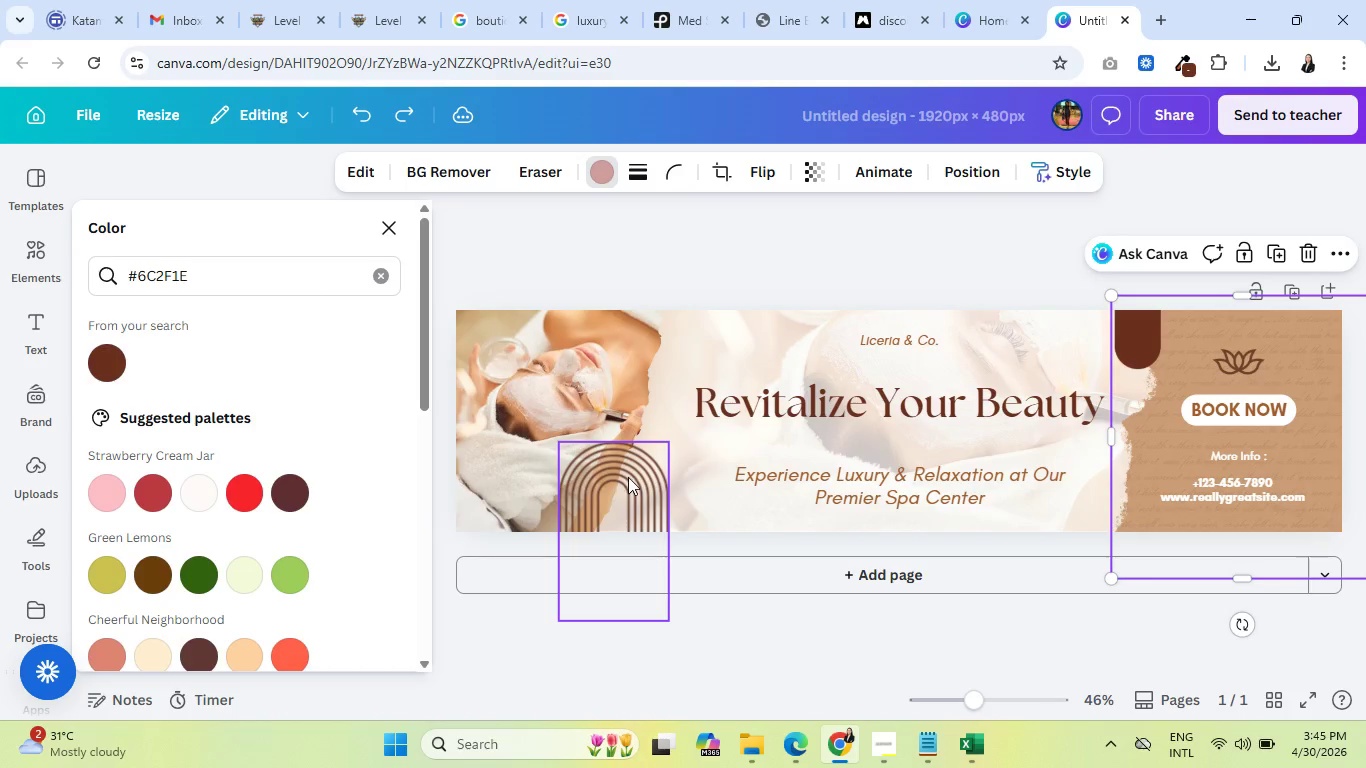 
left_click([633, 475])
 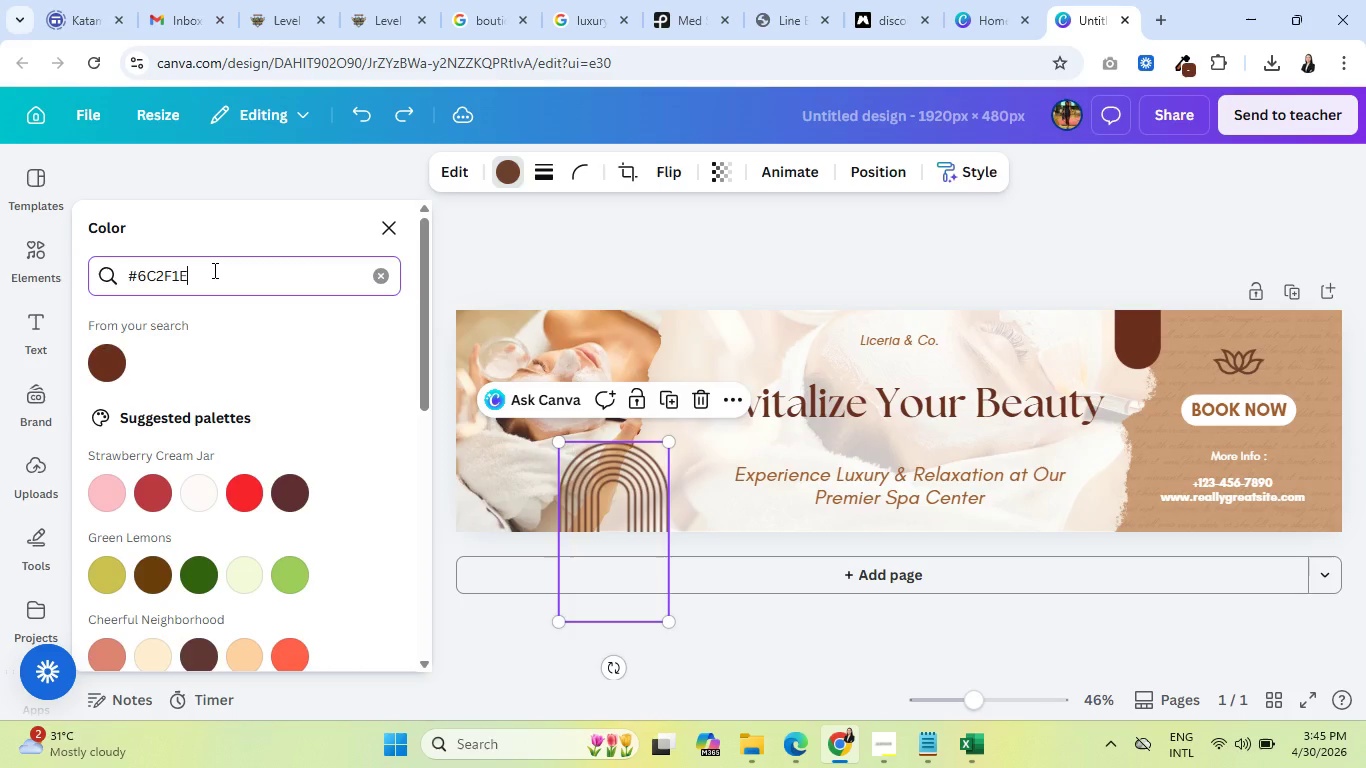 
double_click([213, 270])
 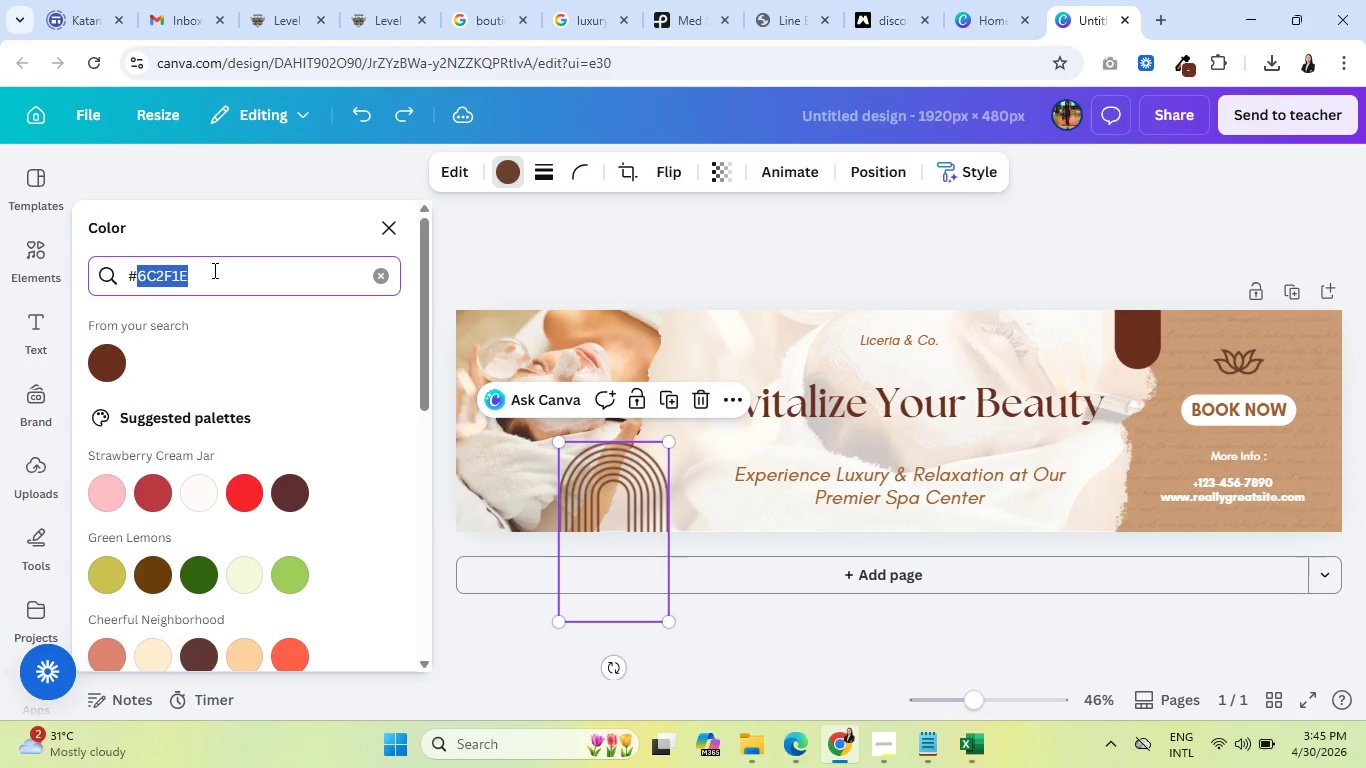 
key(Control+V)
 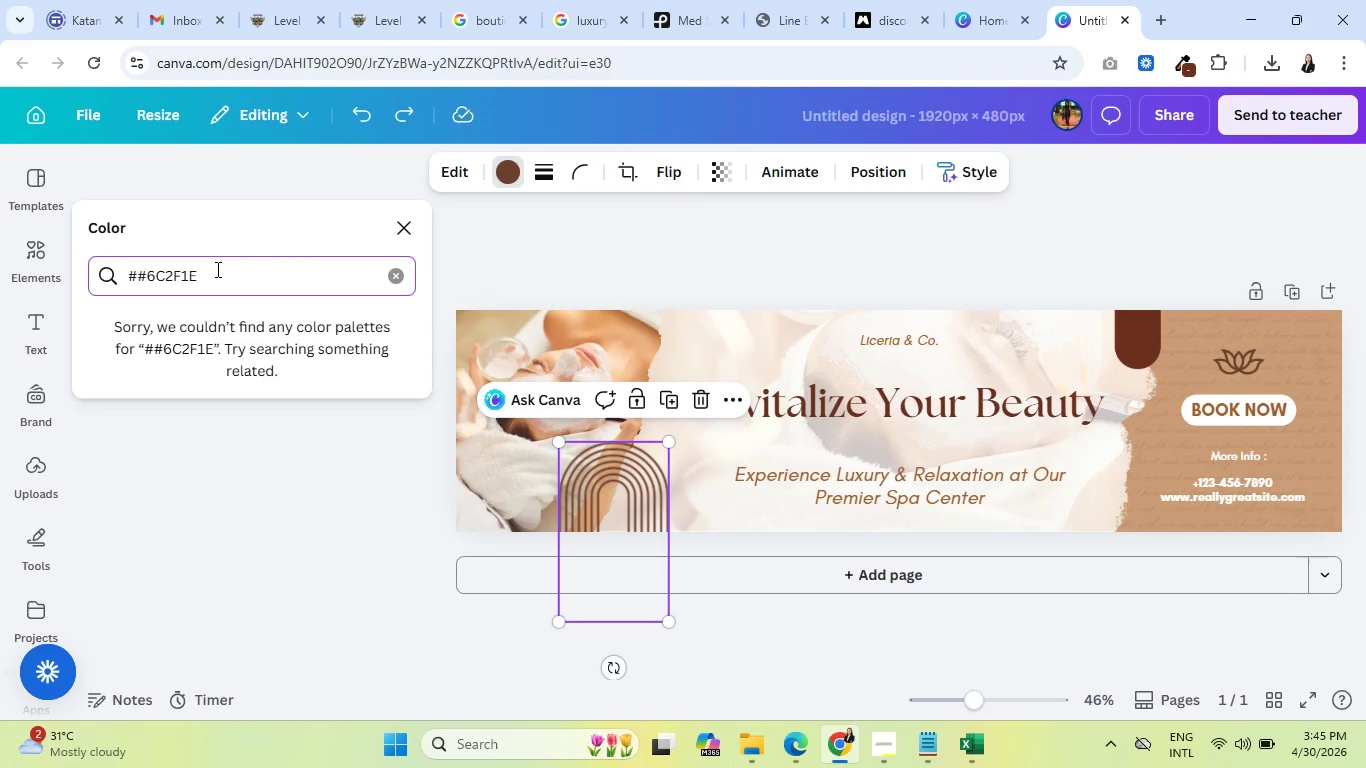 
key(Control+A)
 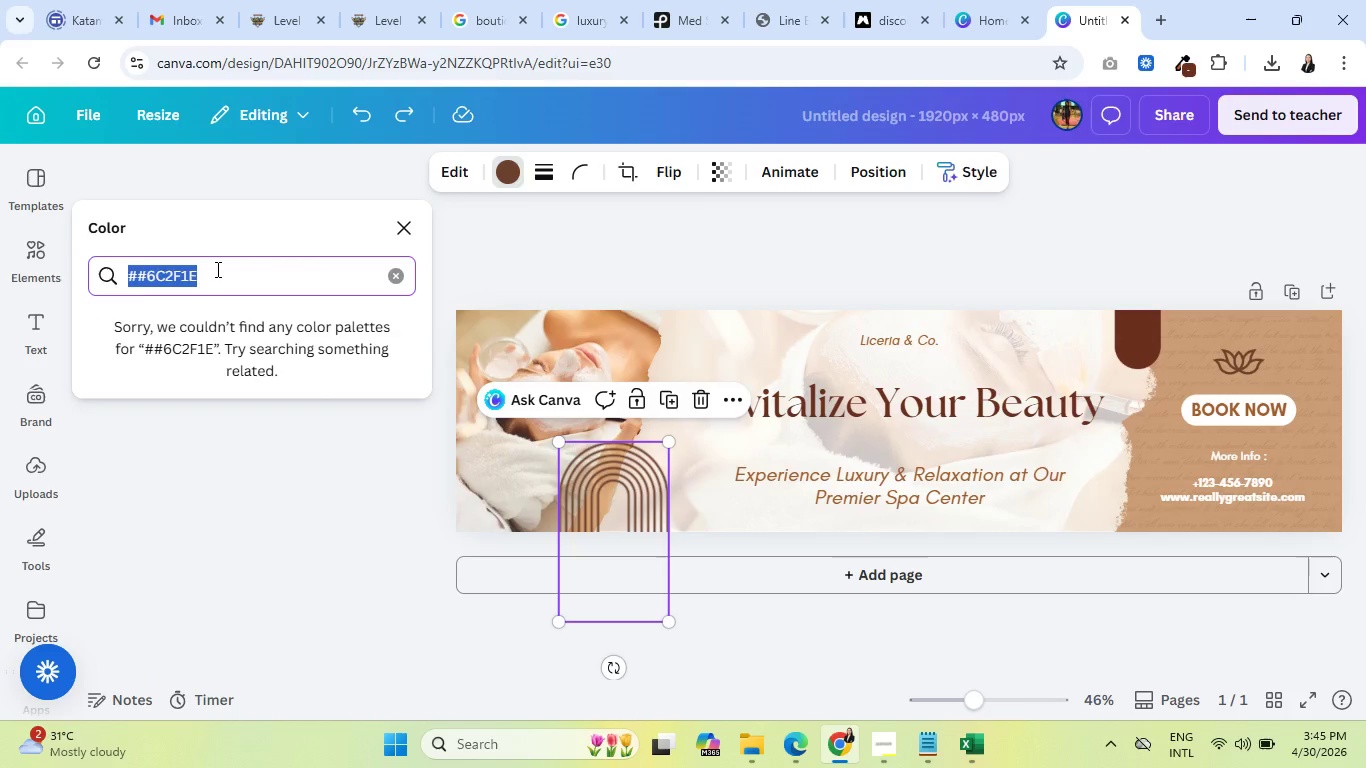 
key(Control+V)
 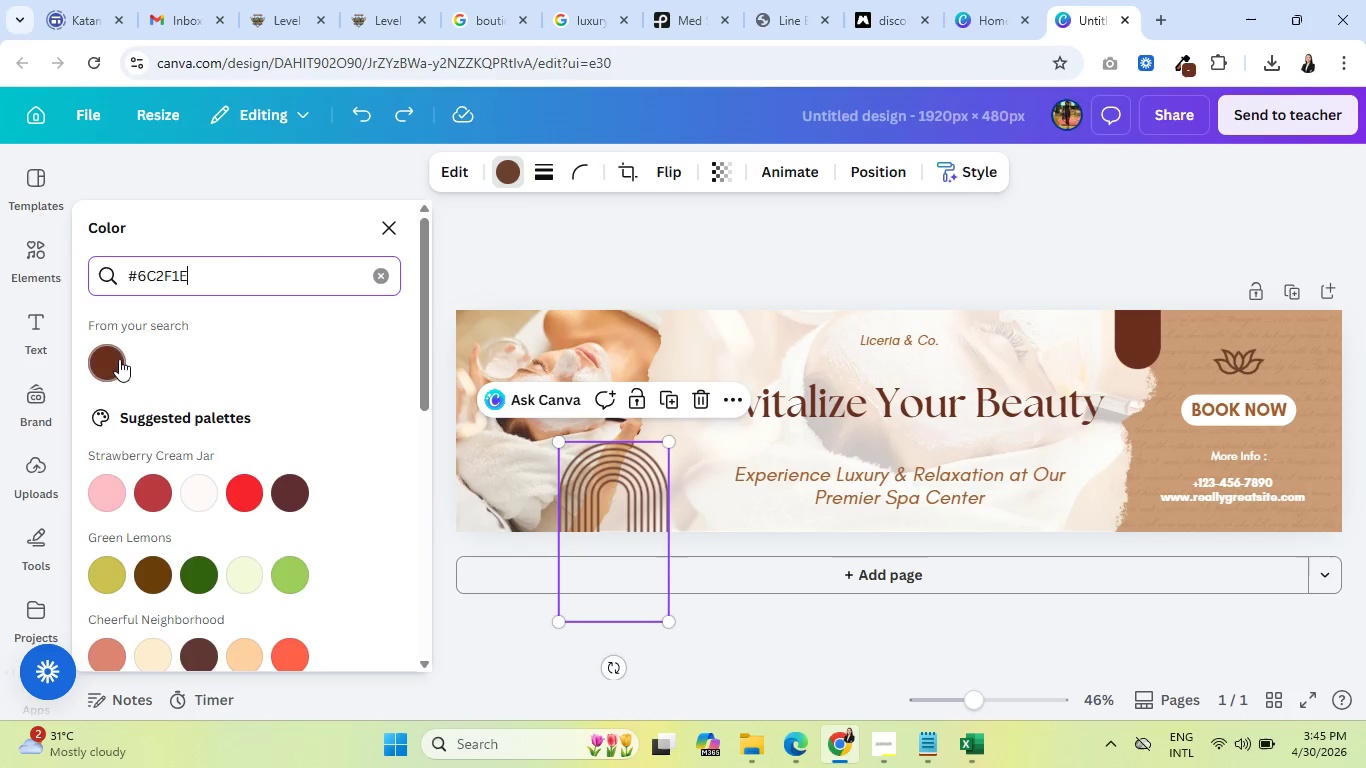 
left_click([110, 359])
 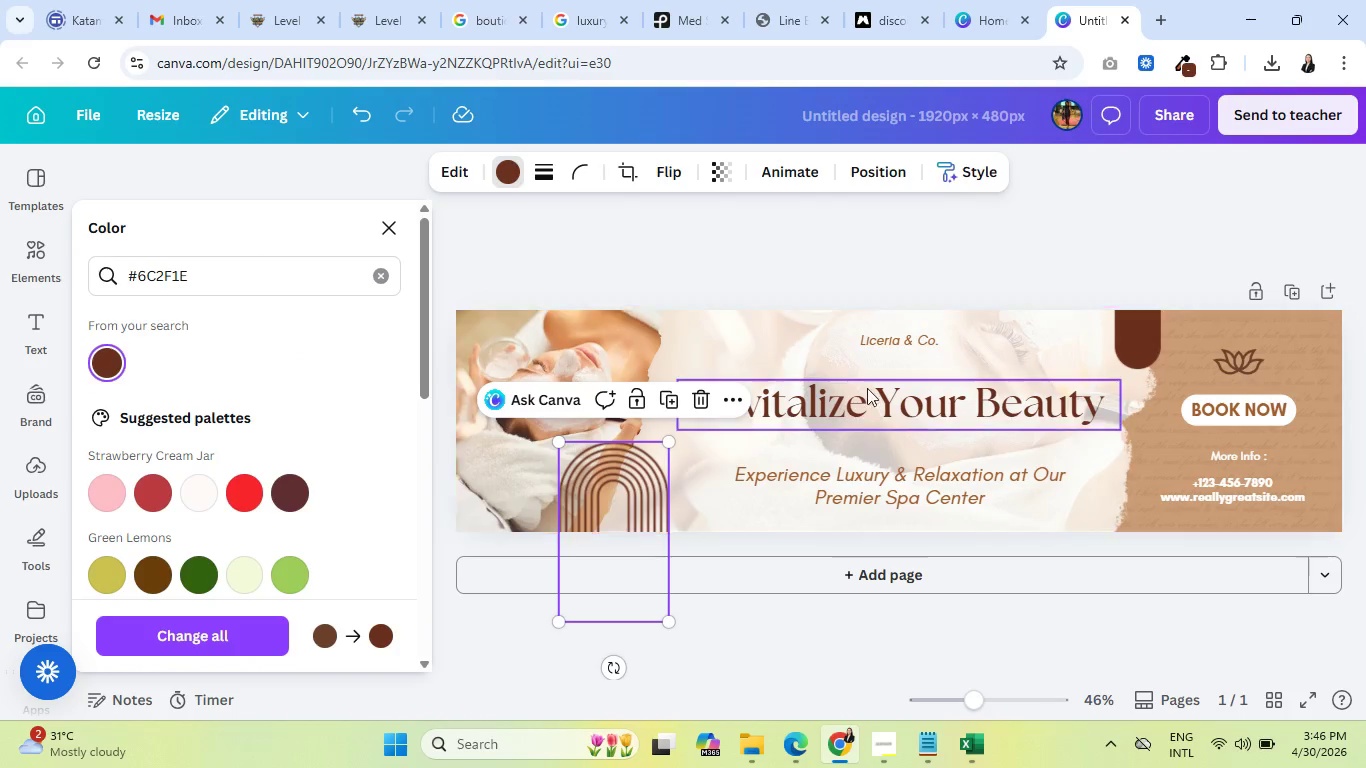 
left_click([893, 340])
 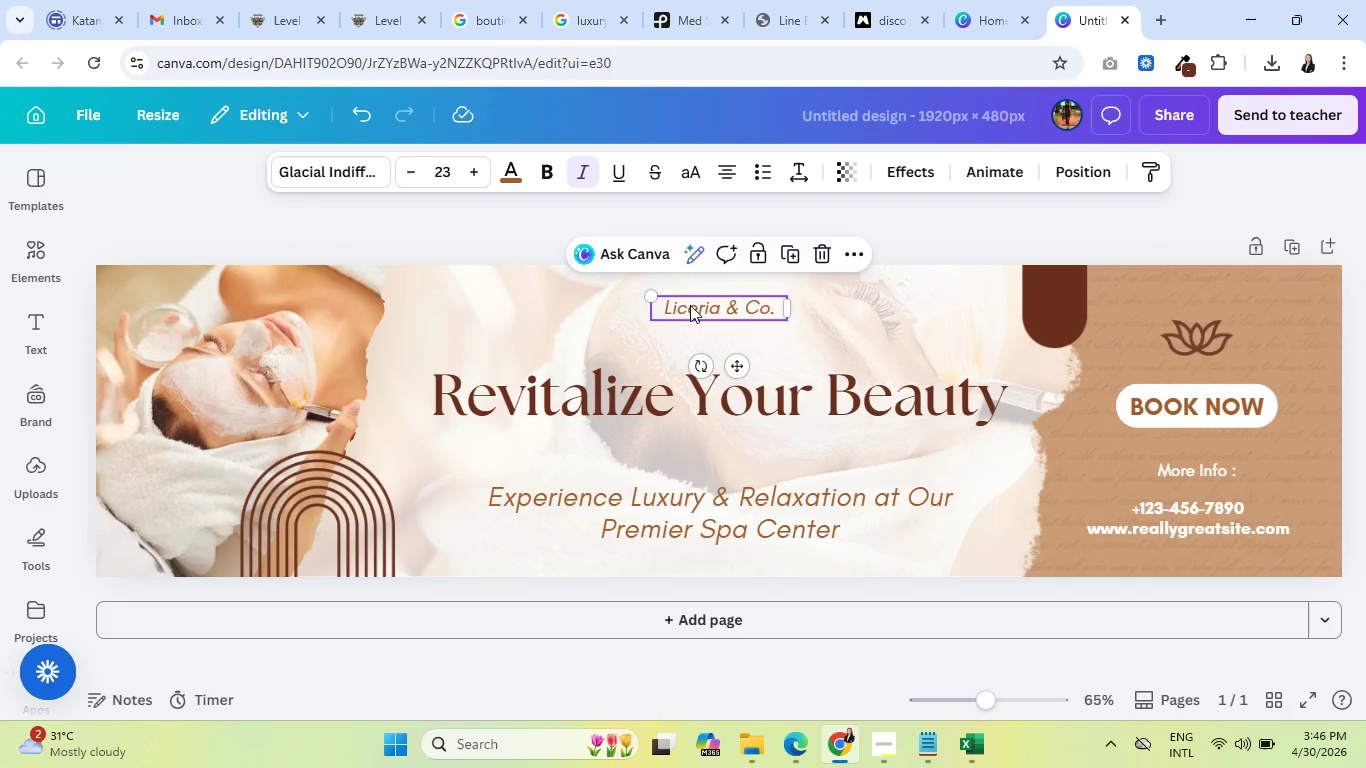 
double_click([690, 305])
 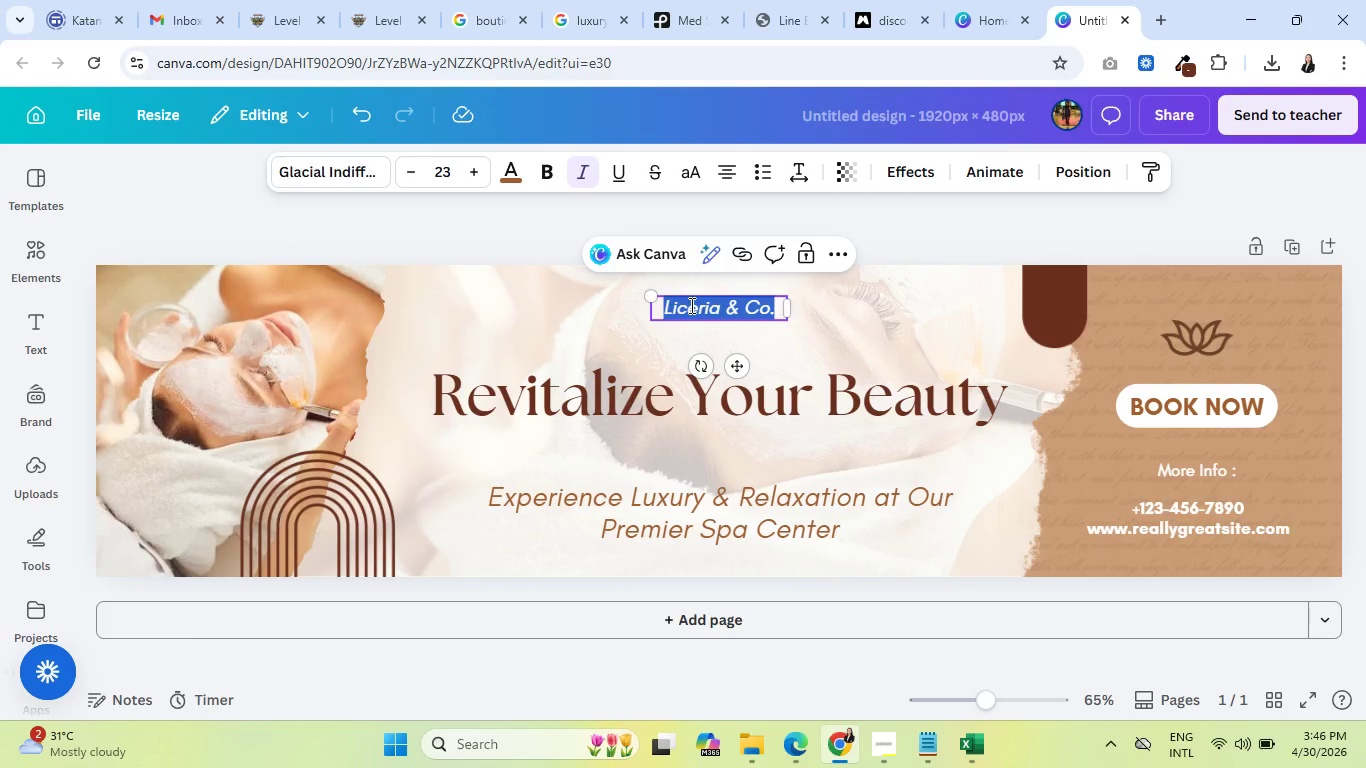 
type(Lumina Skin )
 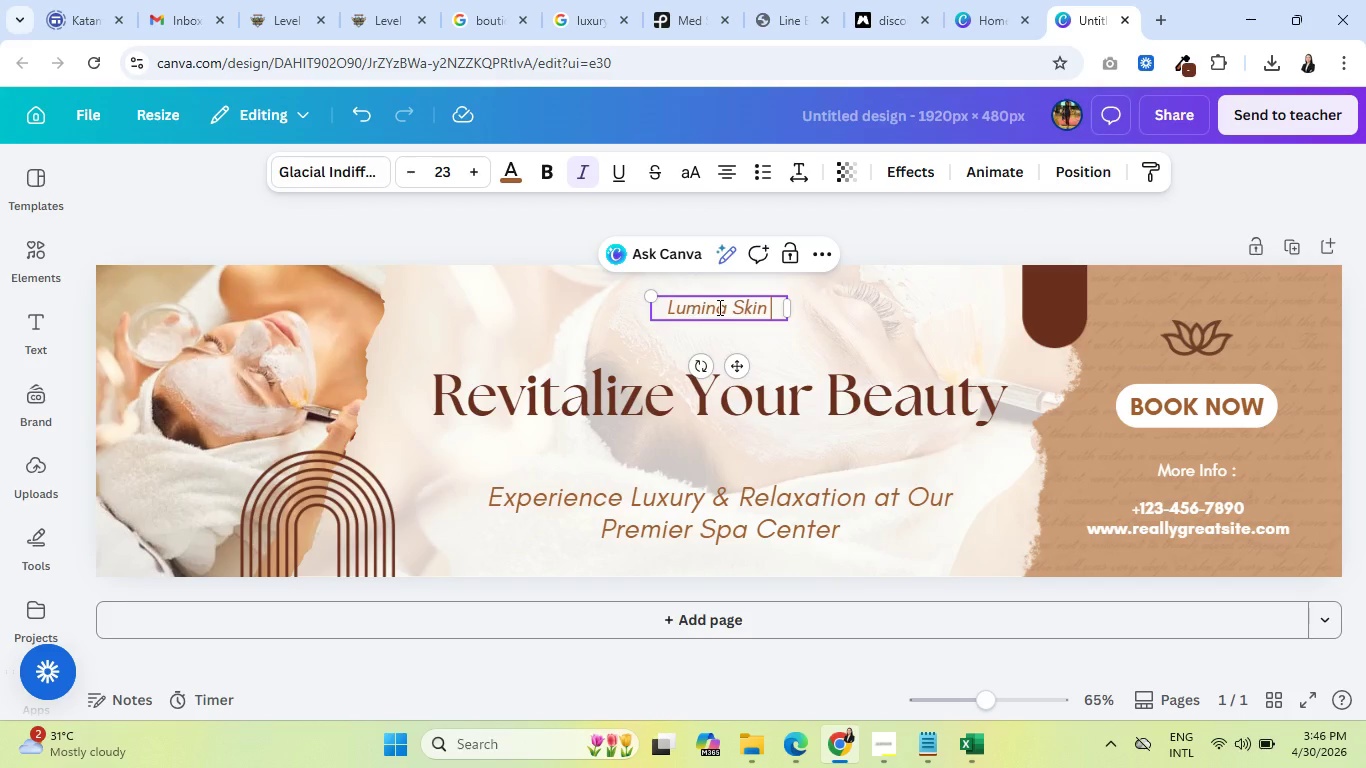 
wait(6.11)
 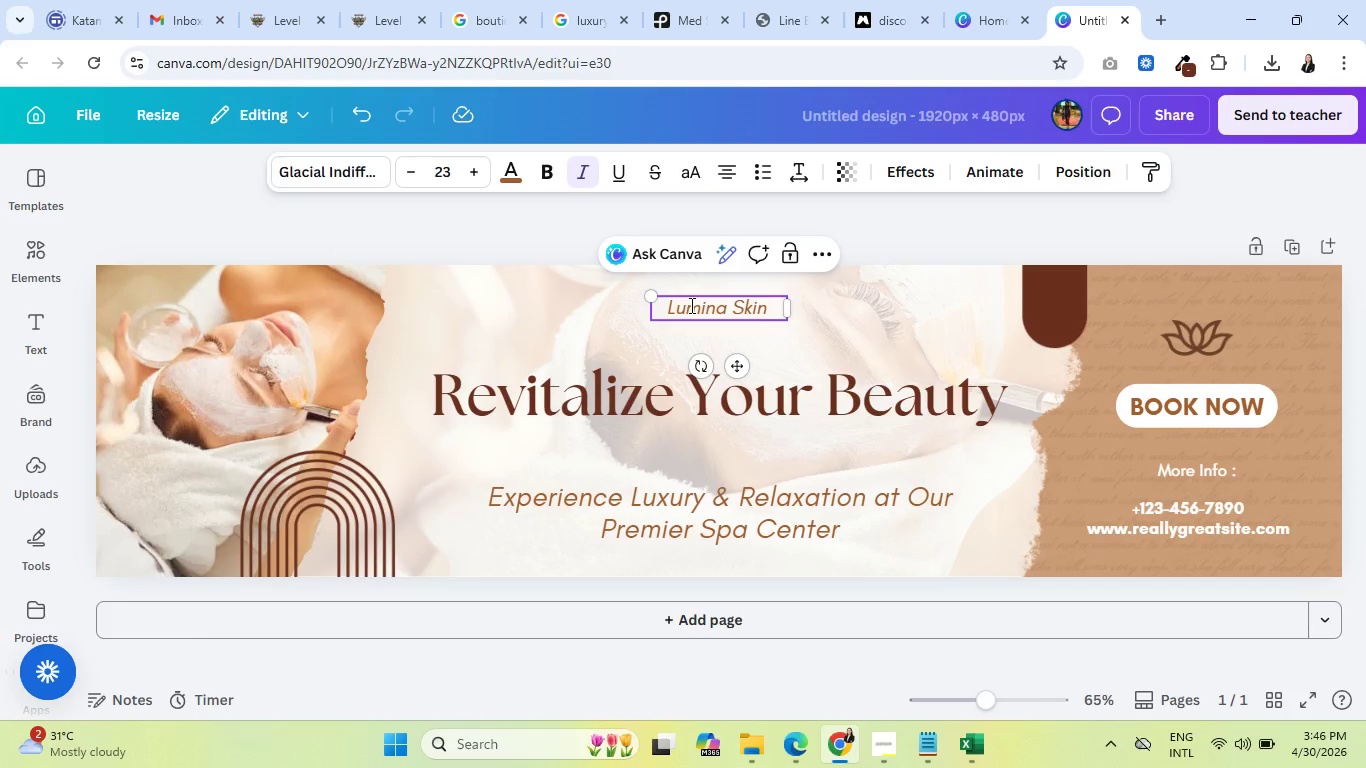 
left_click([881, 745])